 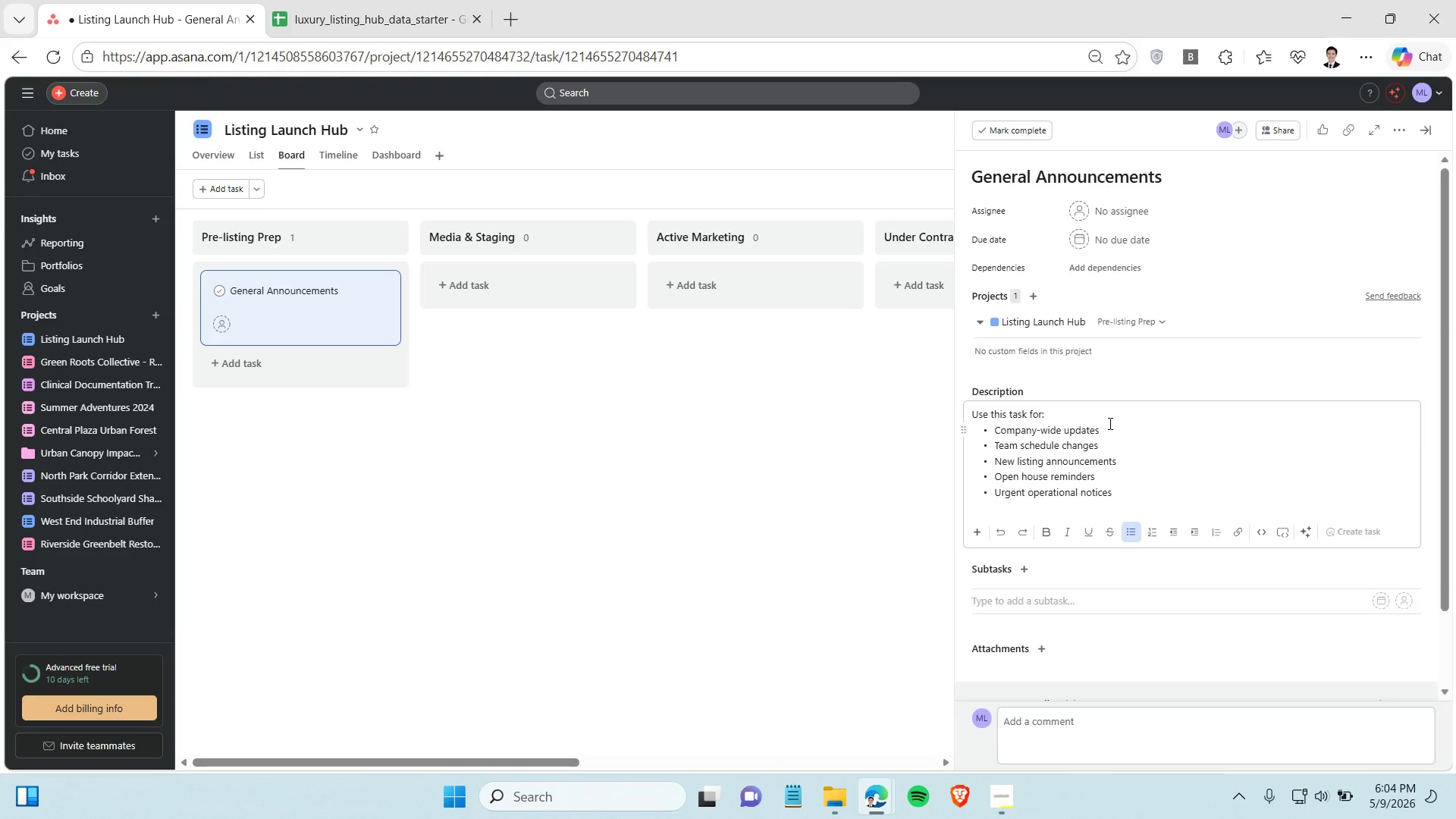 
key(Enter)
 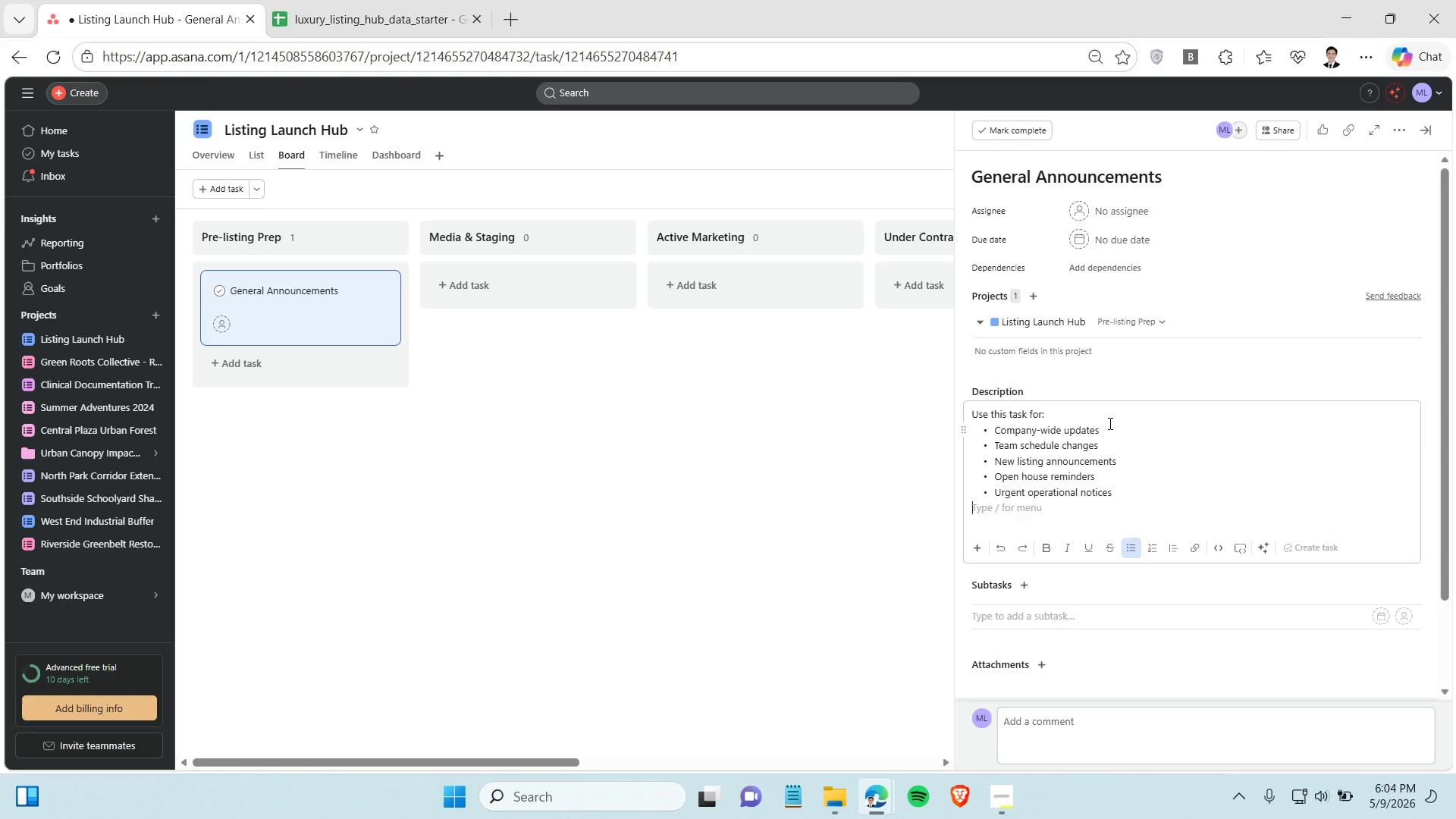 
key(Enter)
 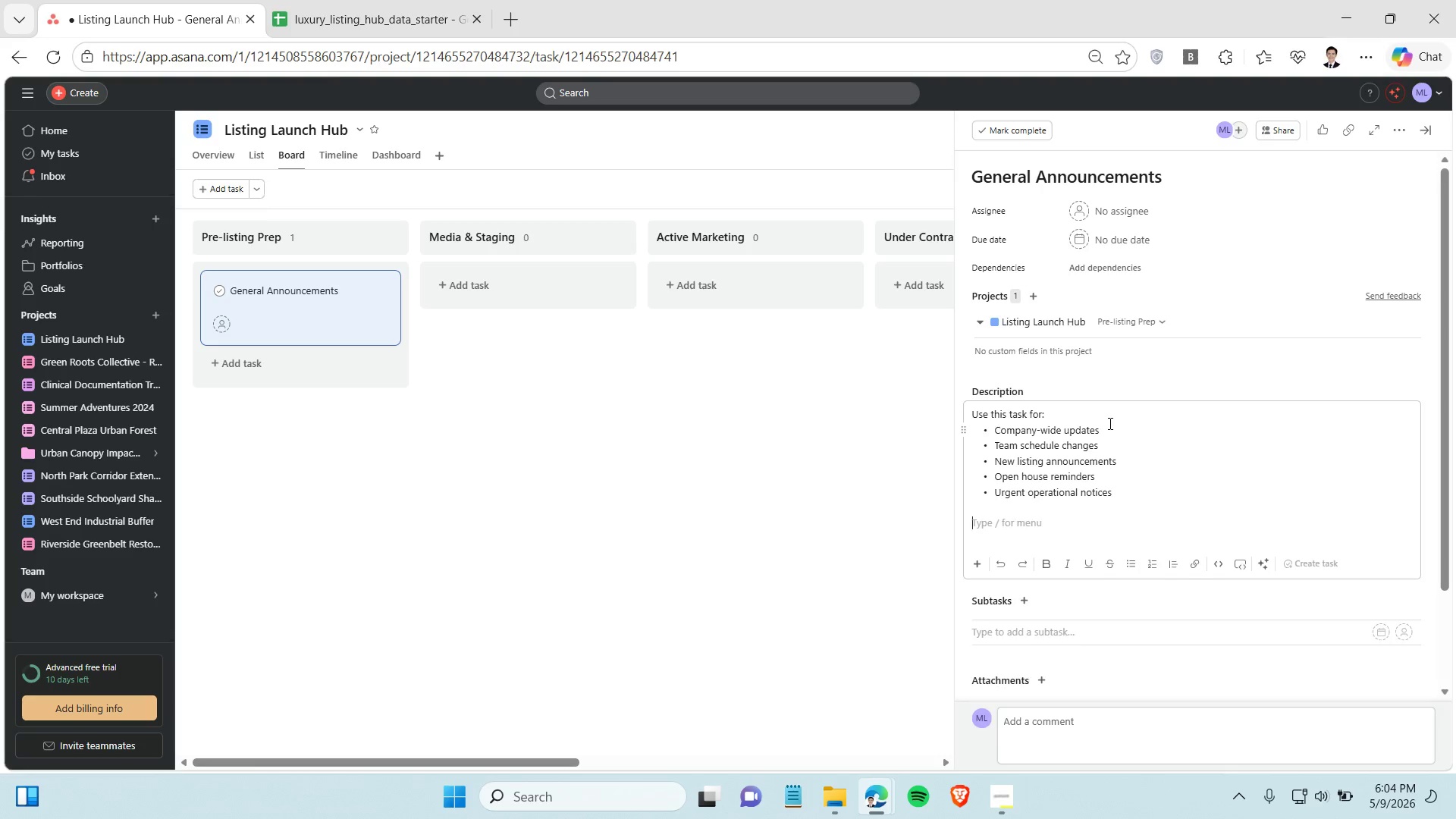 
key(Enter)
 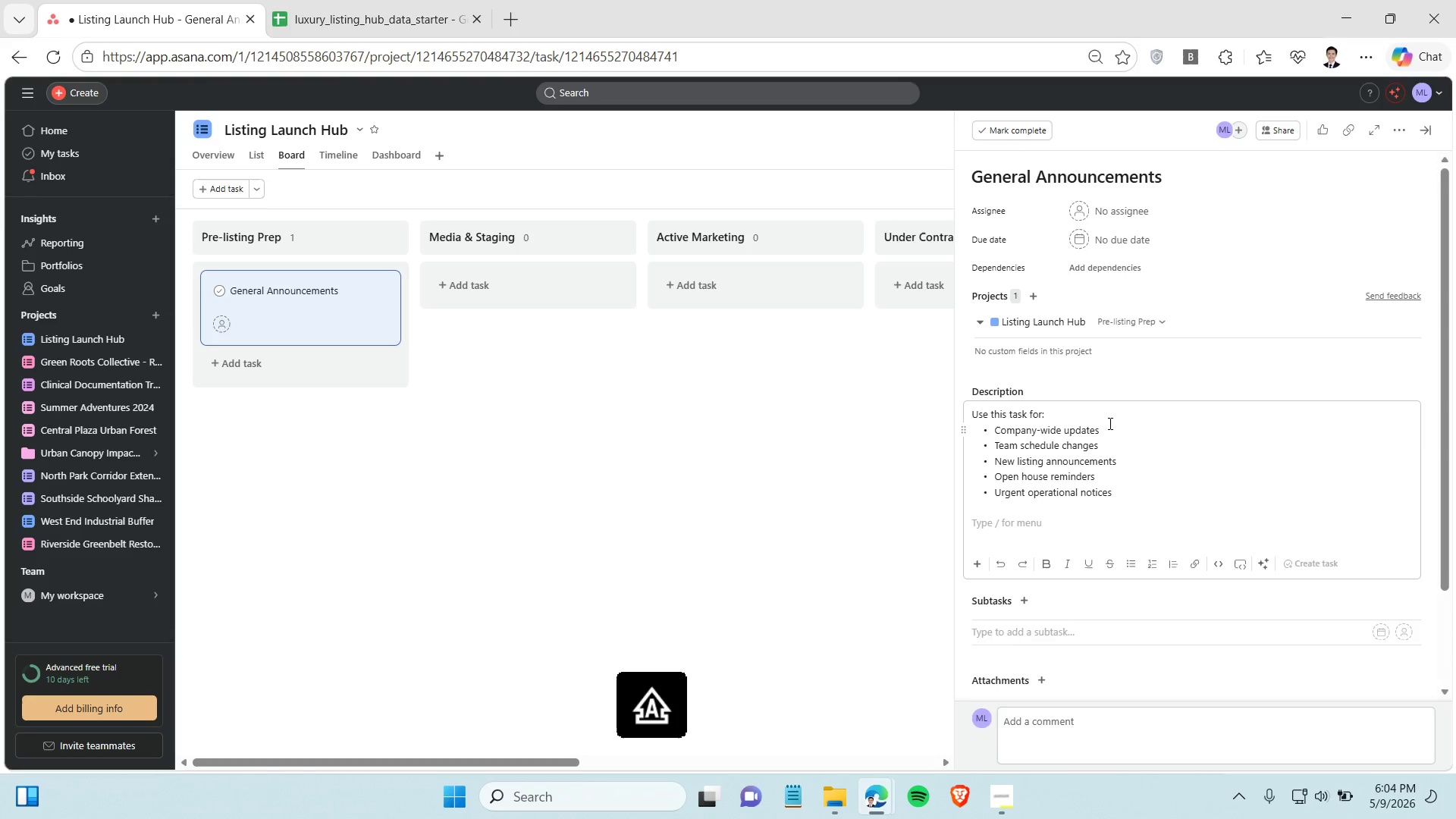 
type(Guidelines:)
 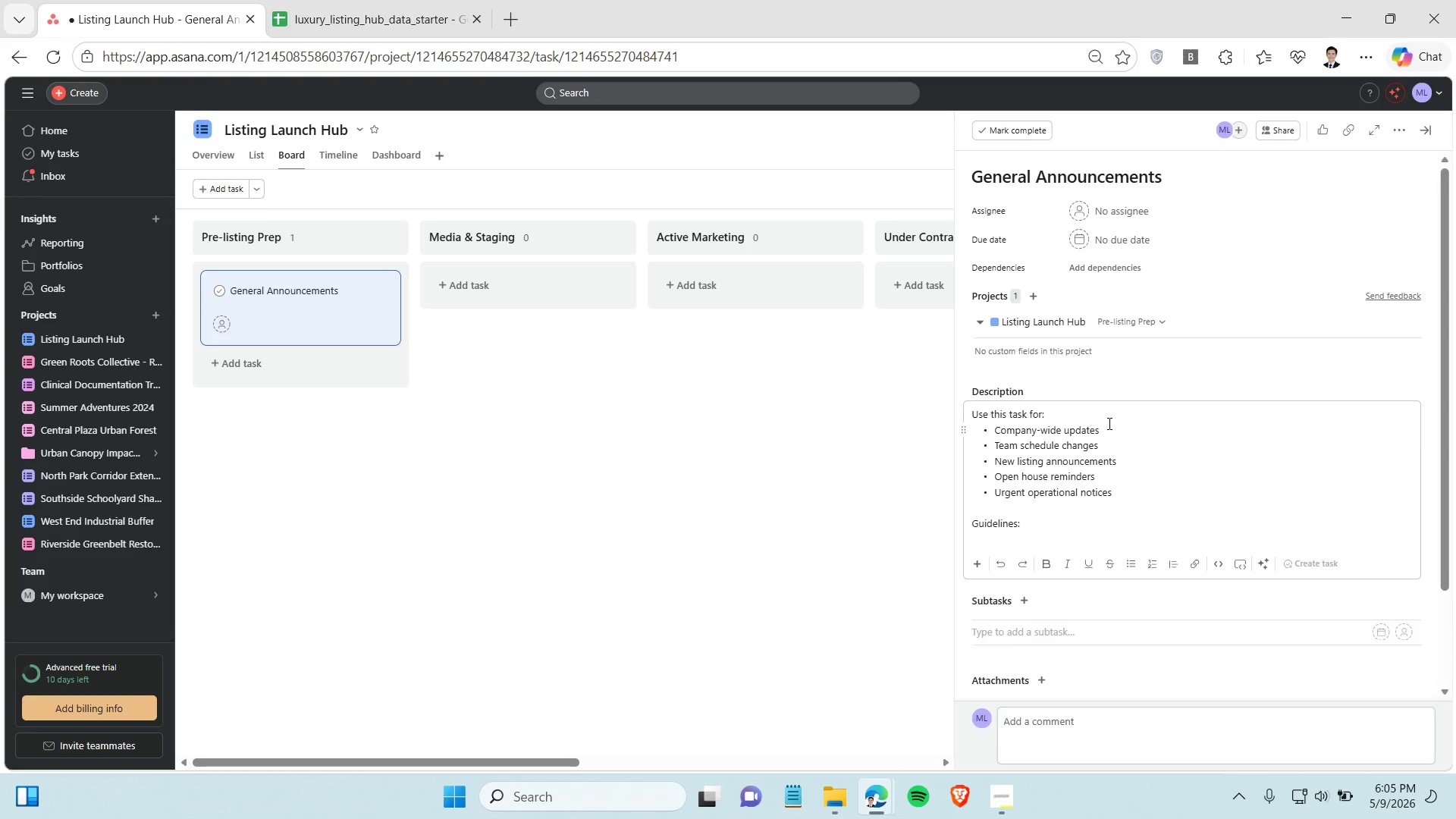 
key(Enter)
 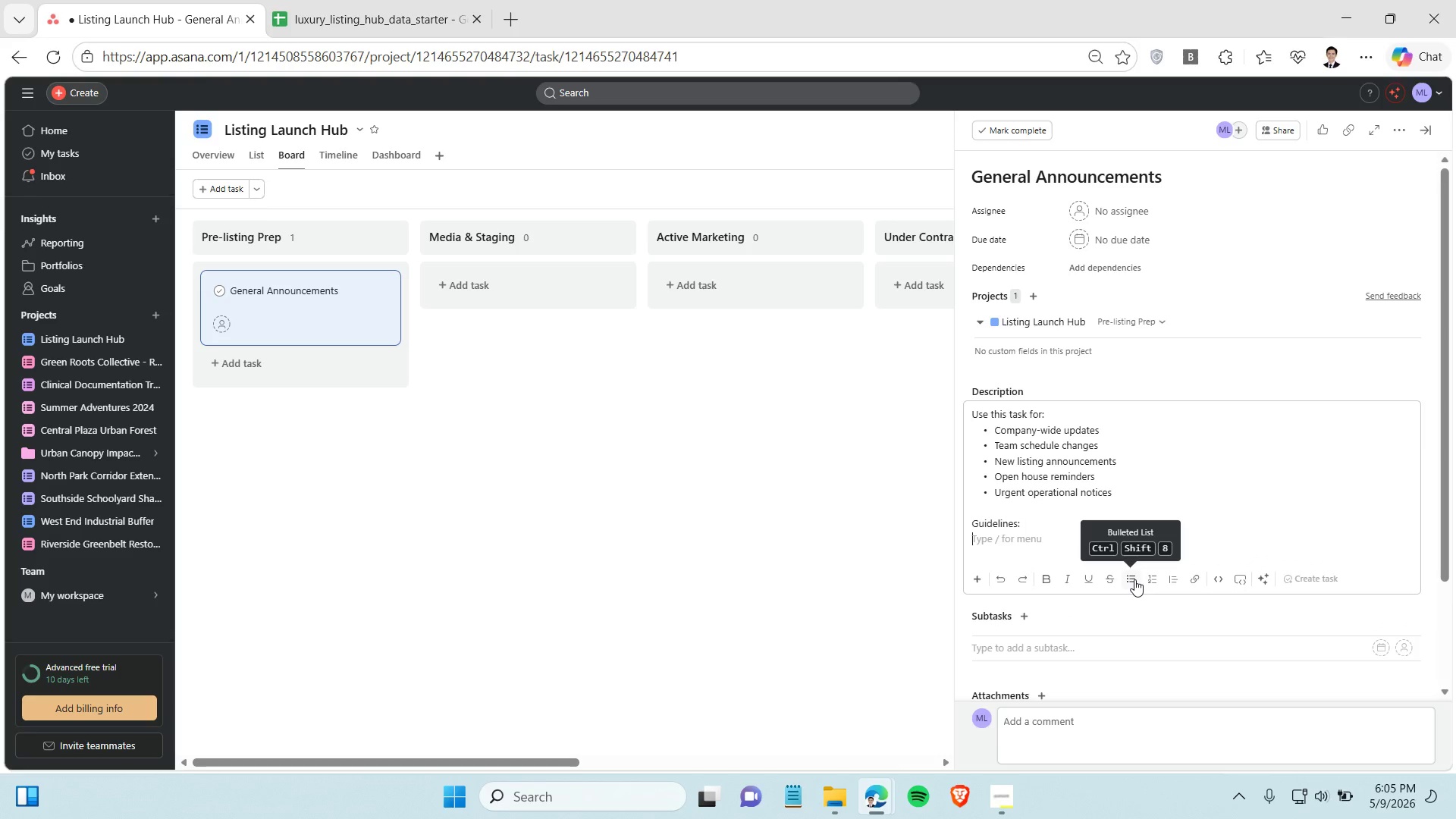 
left_click([1134, 579])
 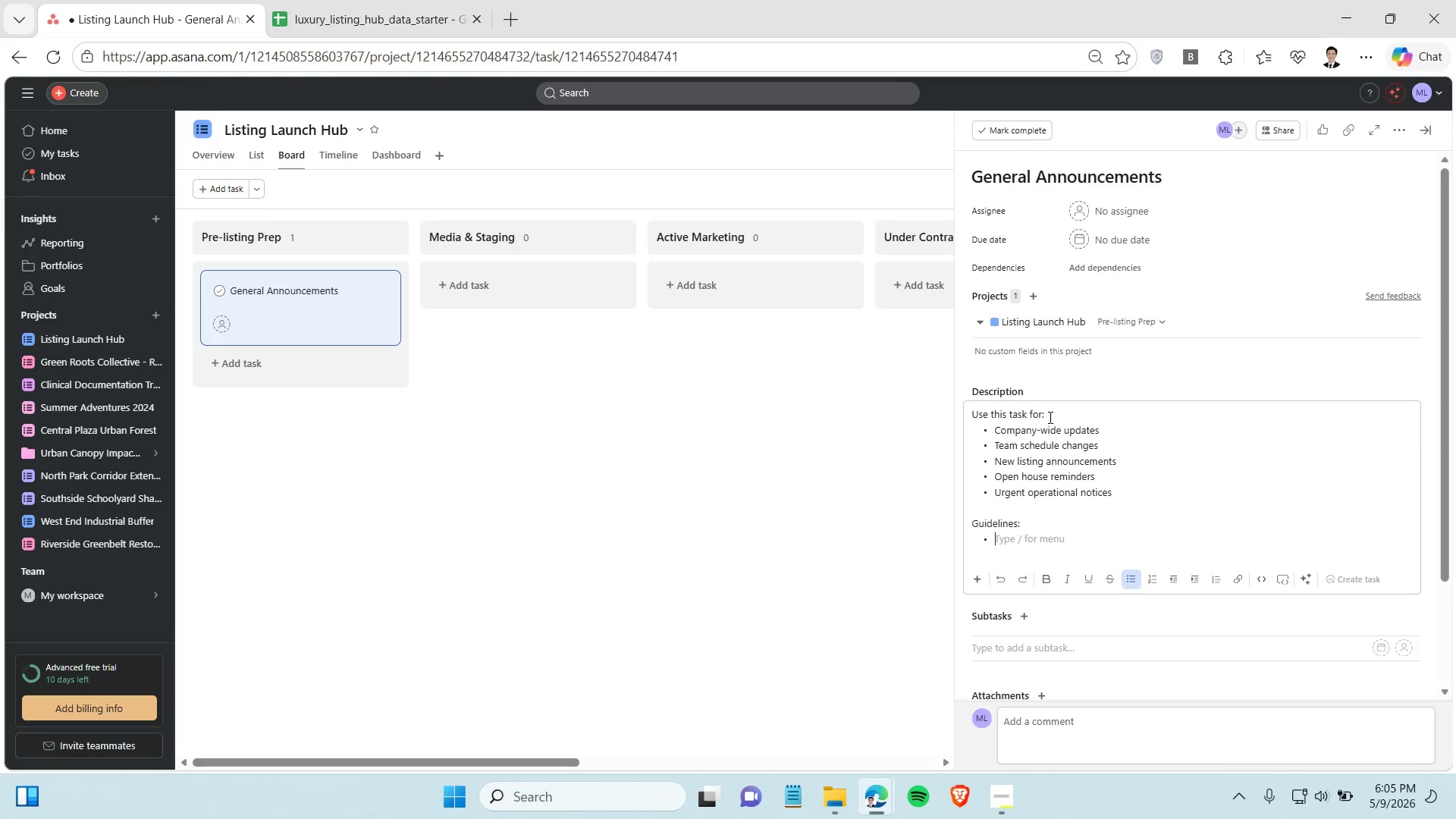 
left_click_drag(start_coordinate=[1049, 417], to_coordinate=[974, 410])
 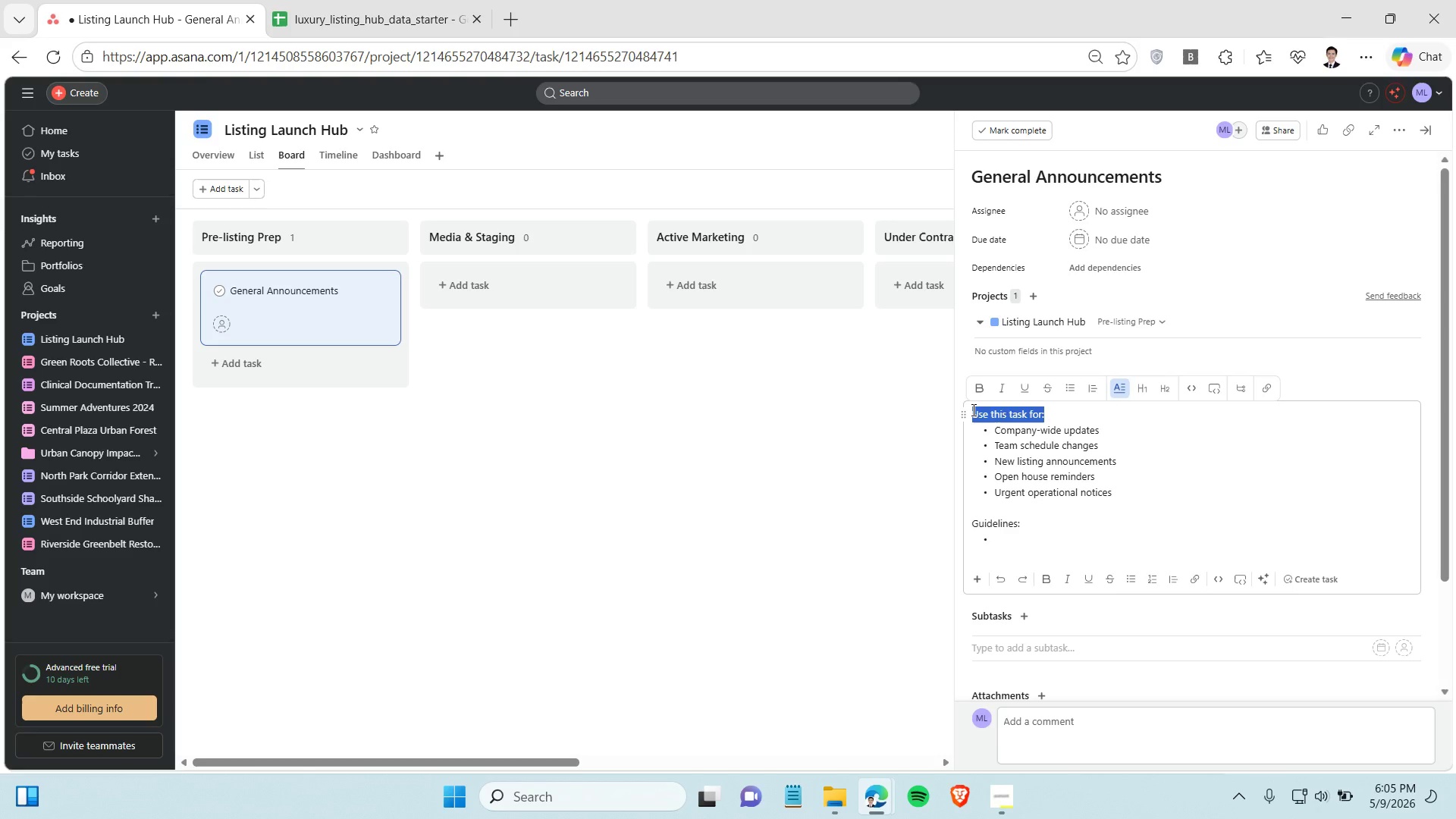 
key(Control+B)
 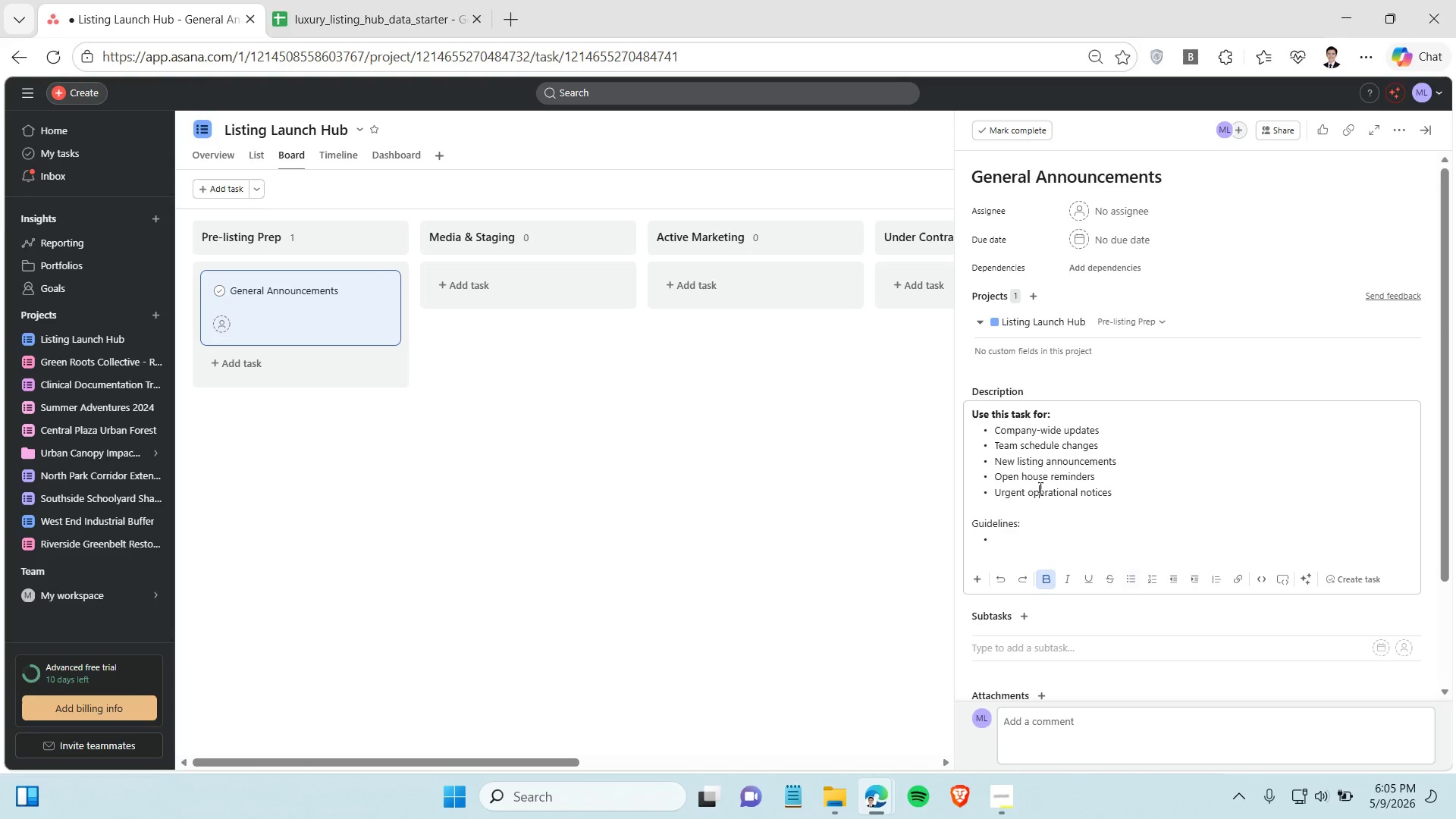 
left_click([1039, 488])
 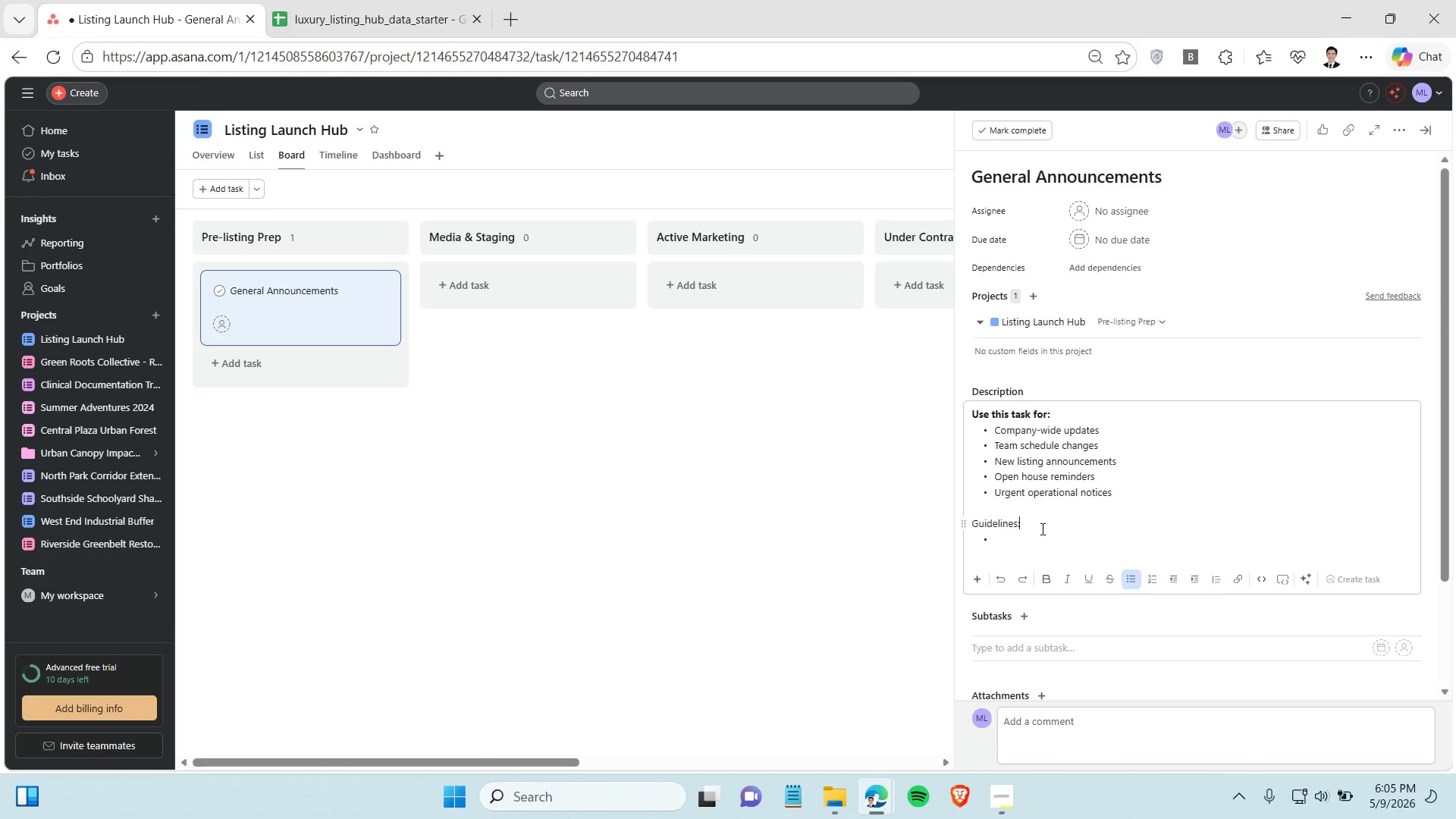 
left_click_drag(start_coordinate=[1046, 527], to_coordinate=[974, 522])
 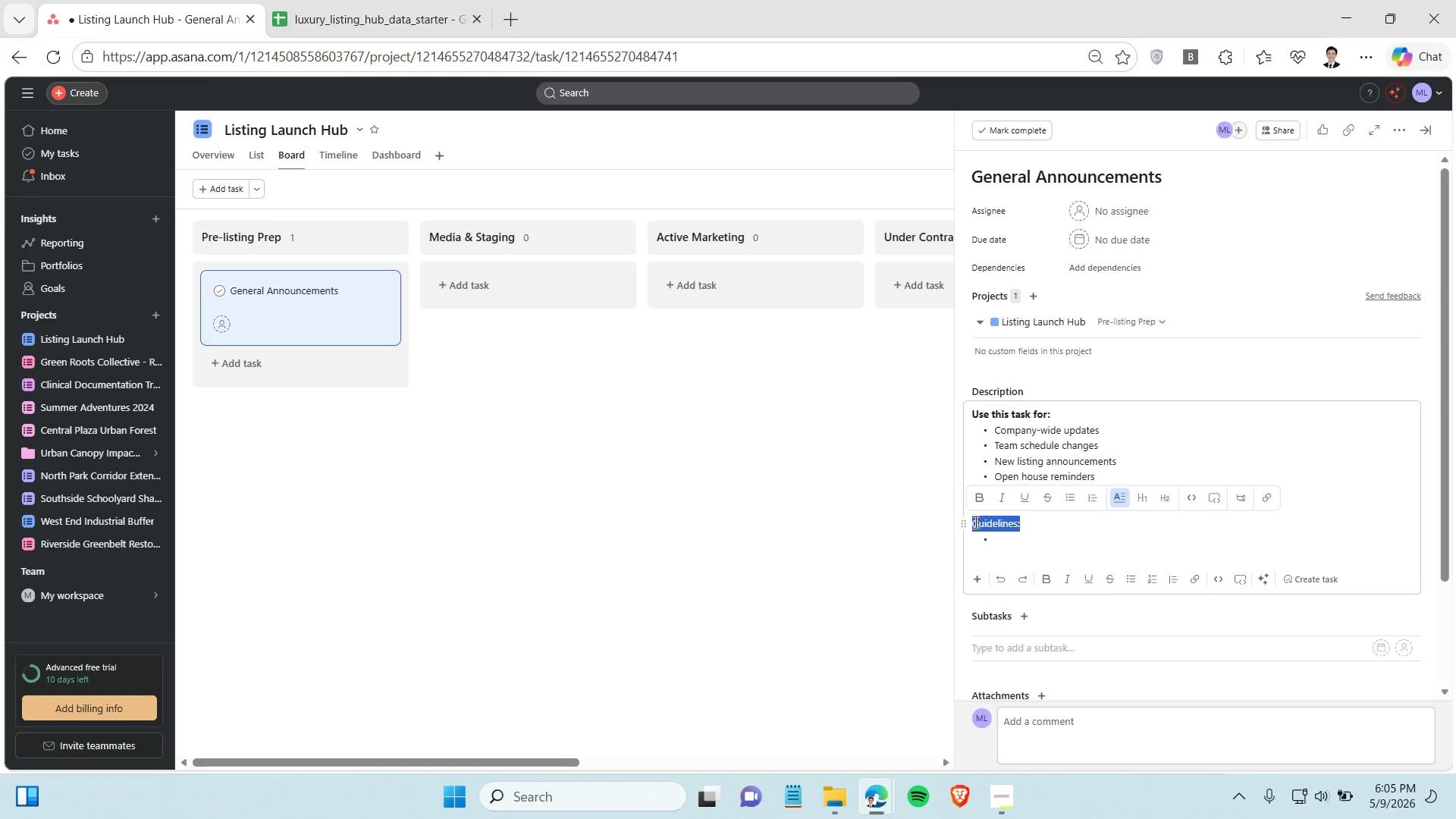 
key(Control+B)
 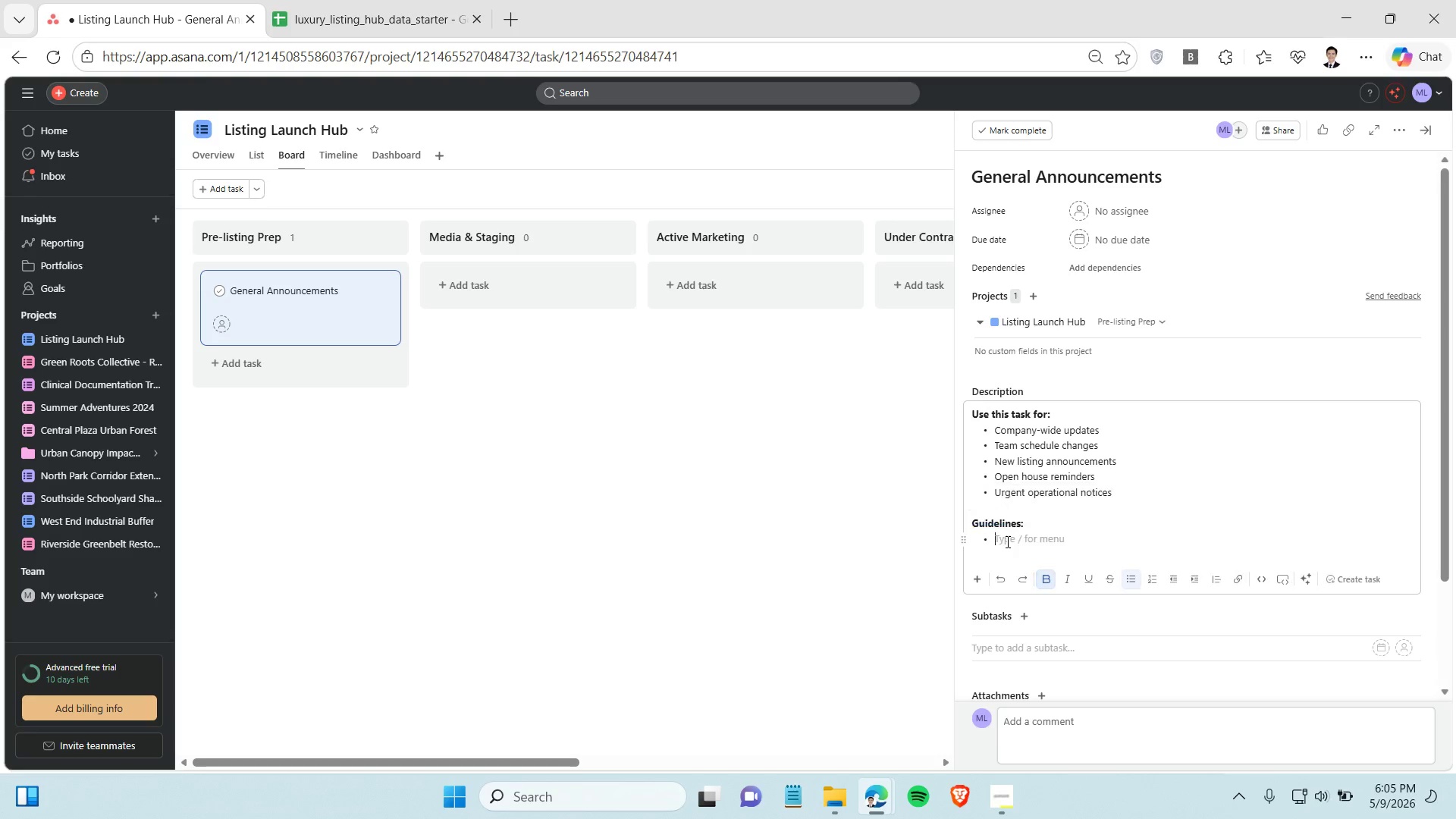 
left_click([1006, 541])
 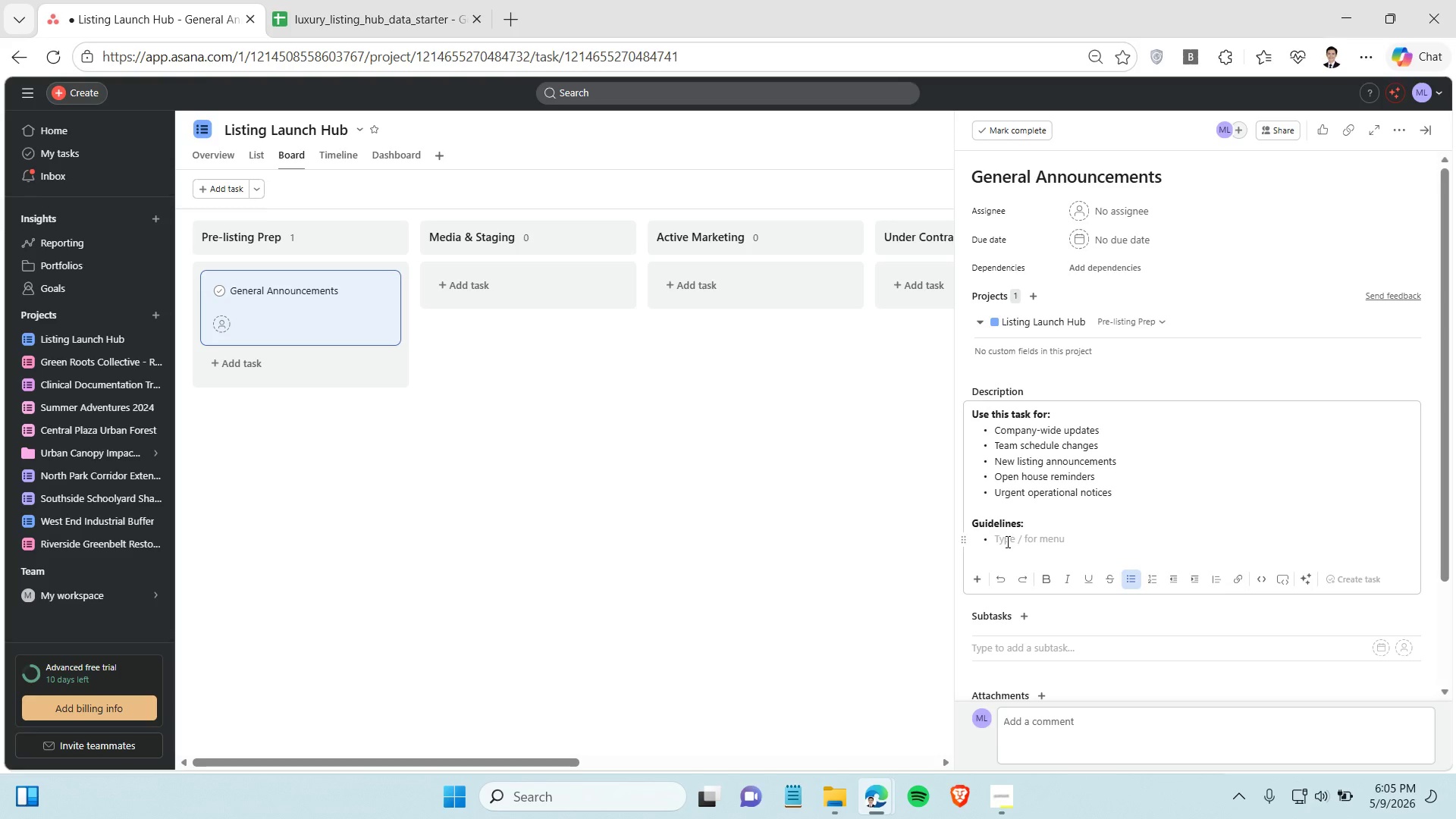 
type(Use )
 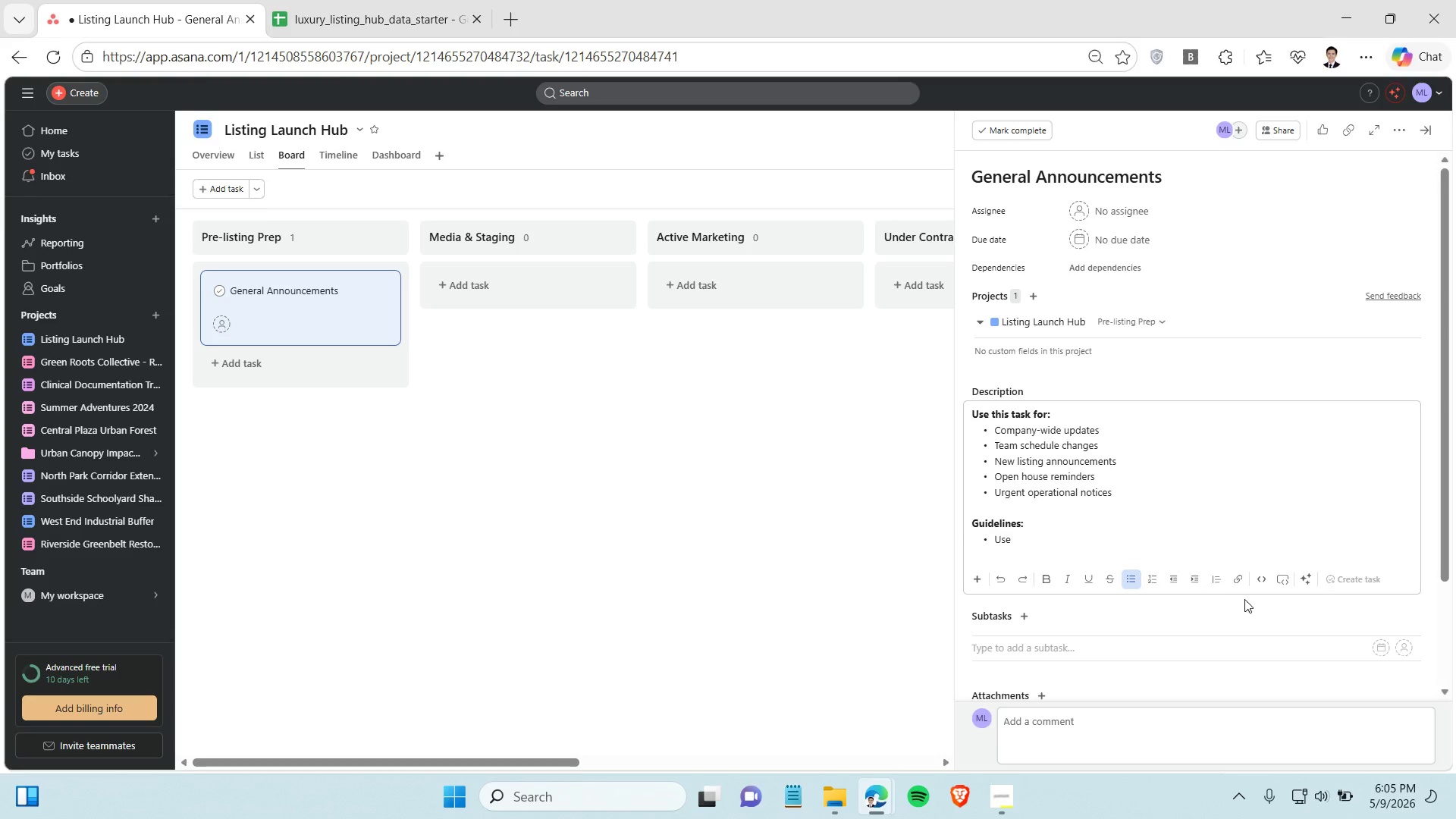 
mouse_move([1263, 580])
 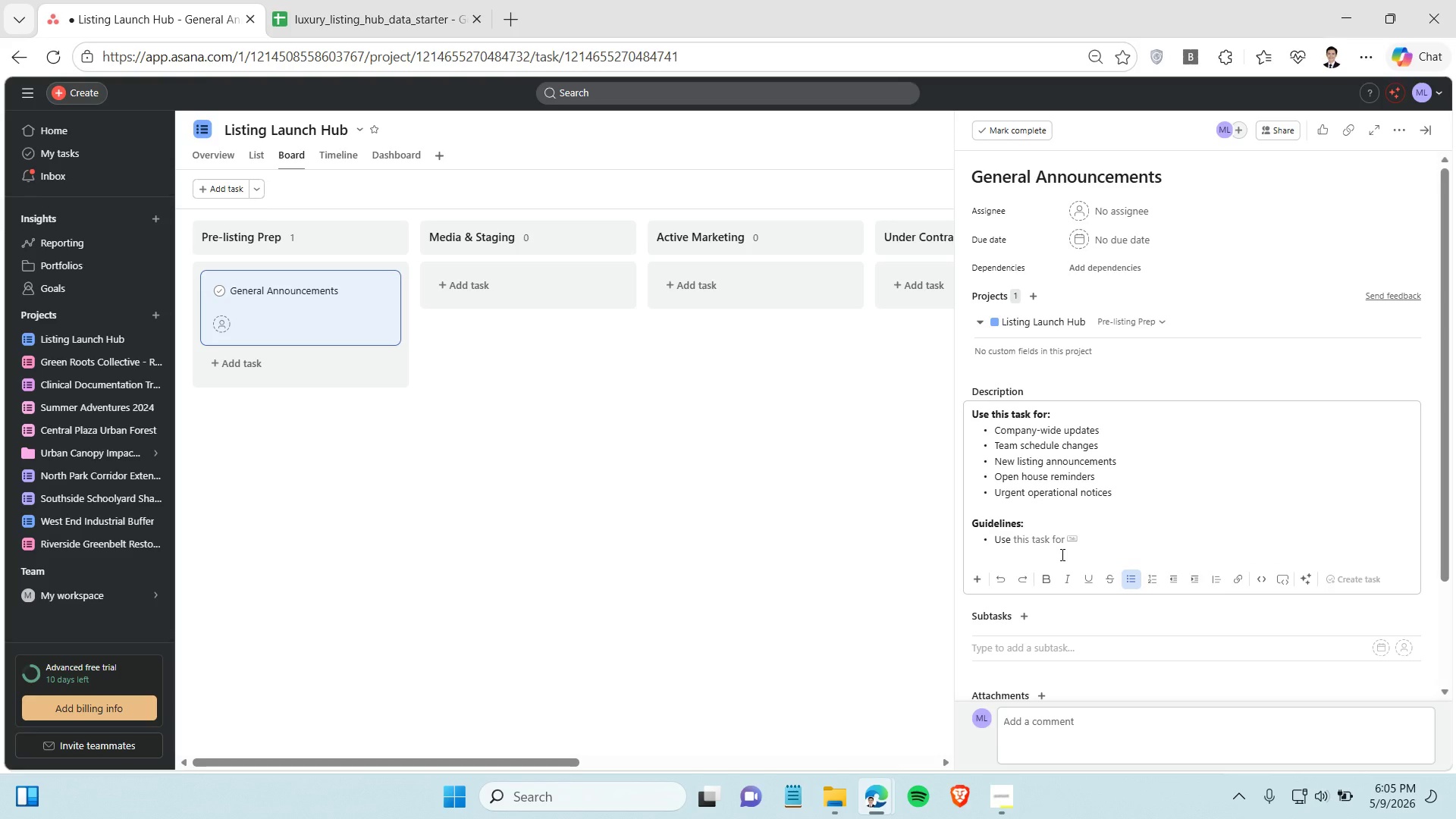 
type(@mention)
 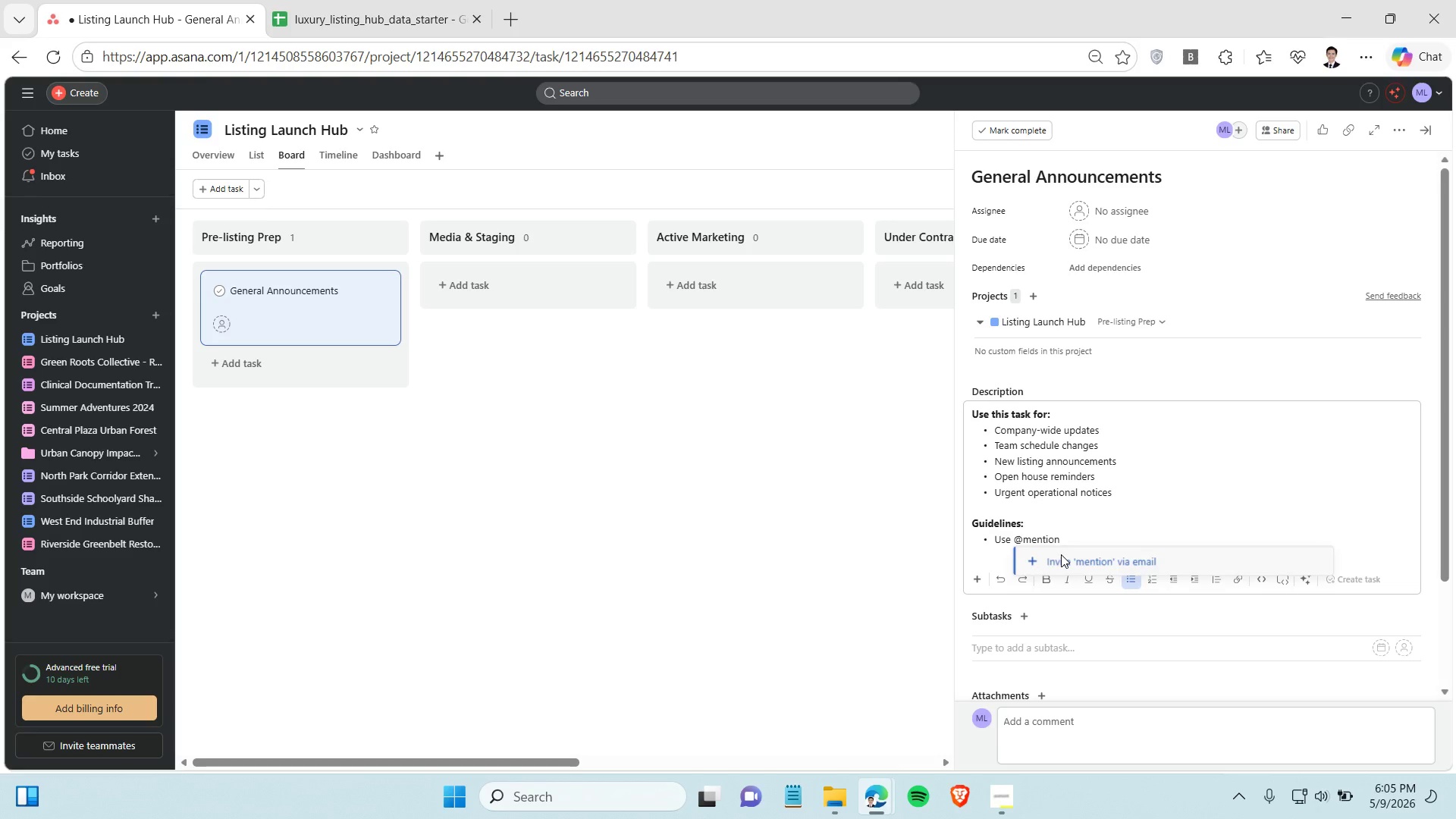 
type(s to notify teammates)
 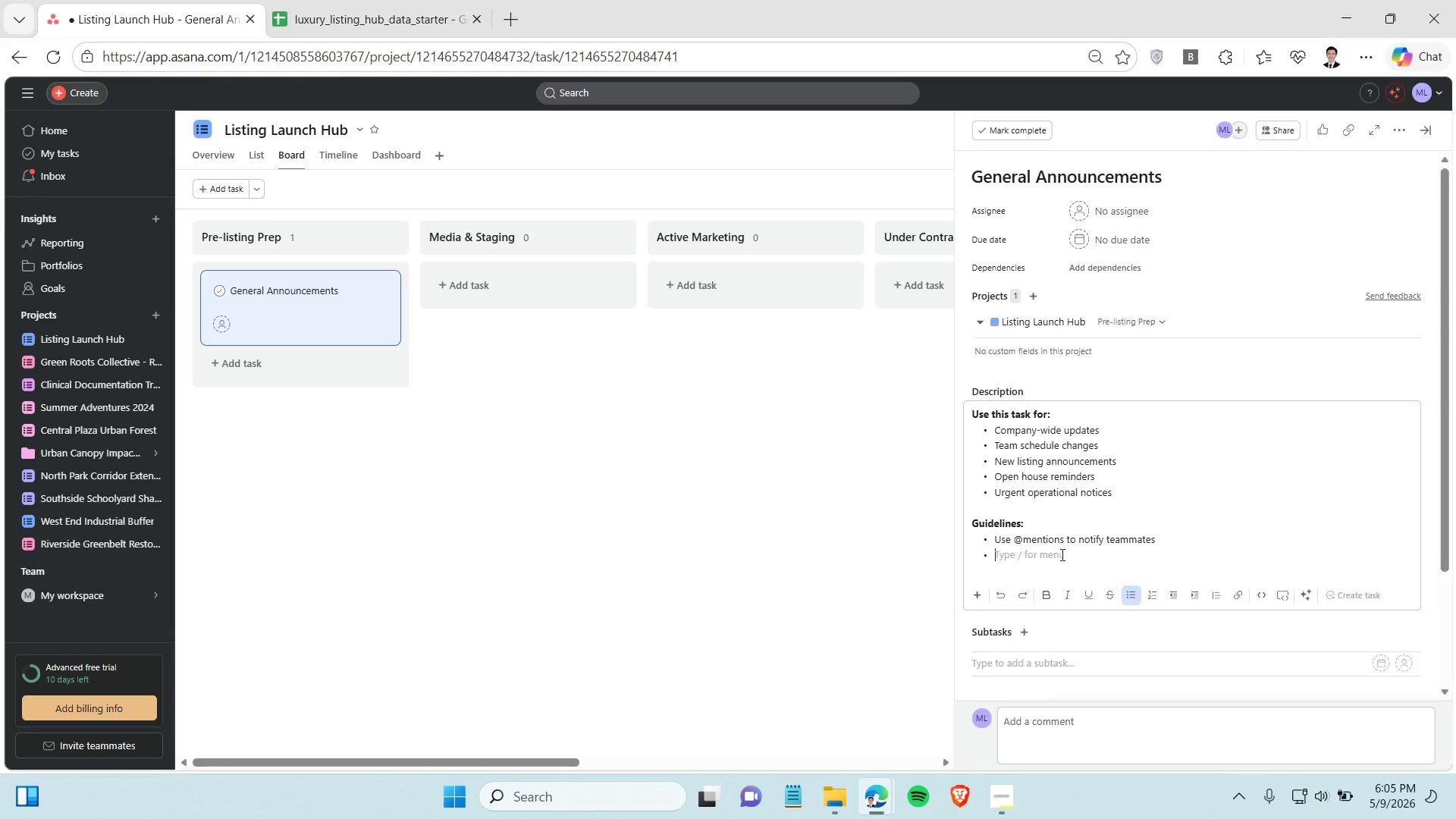 
key(Enter)
 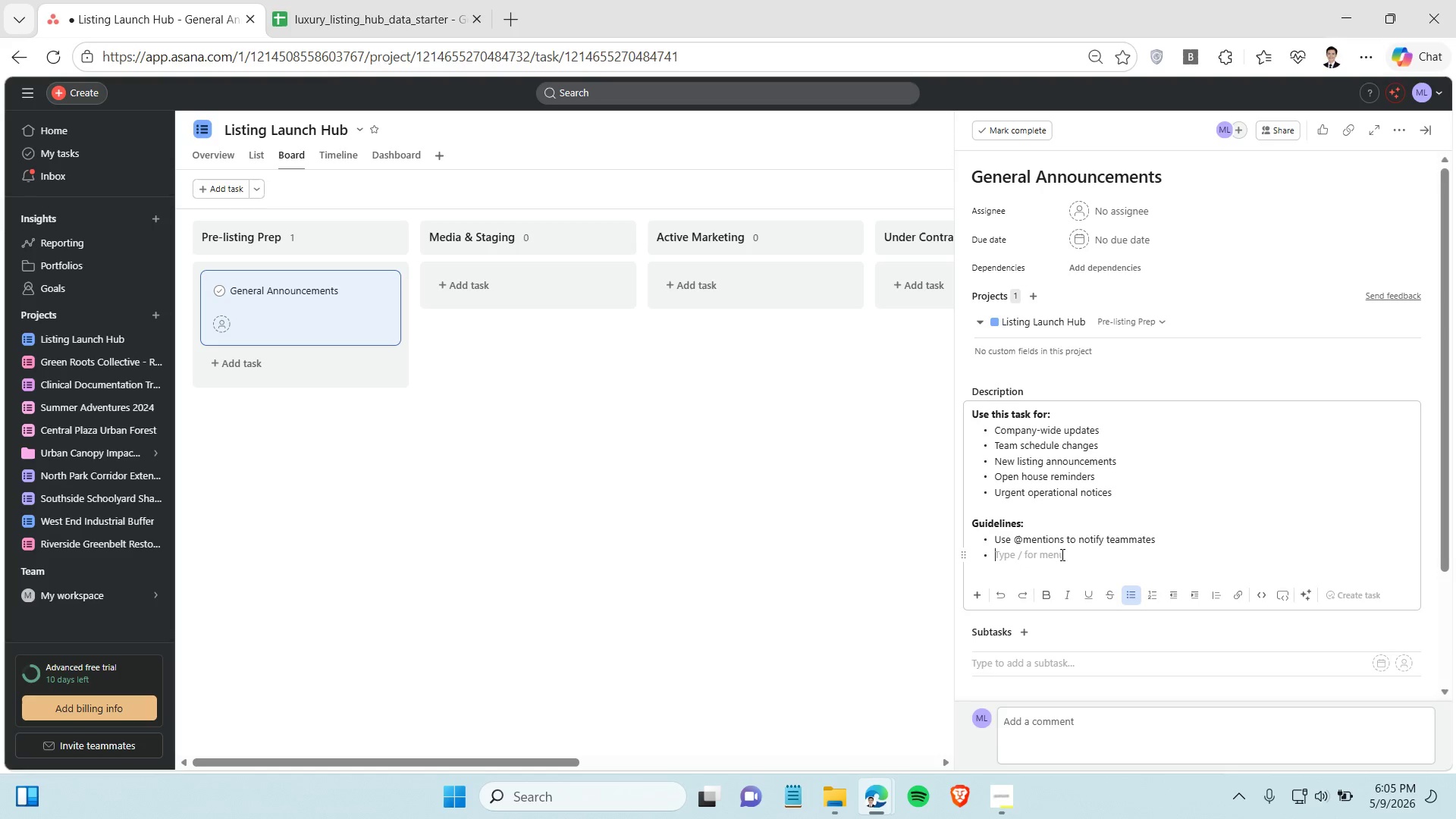 
type(Kepp all updates)
 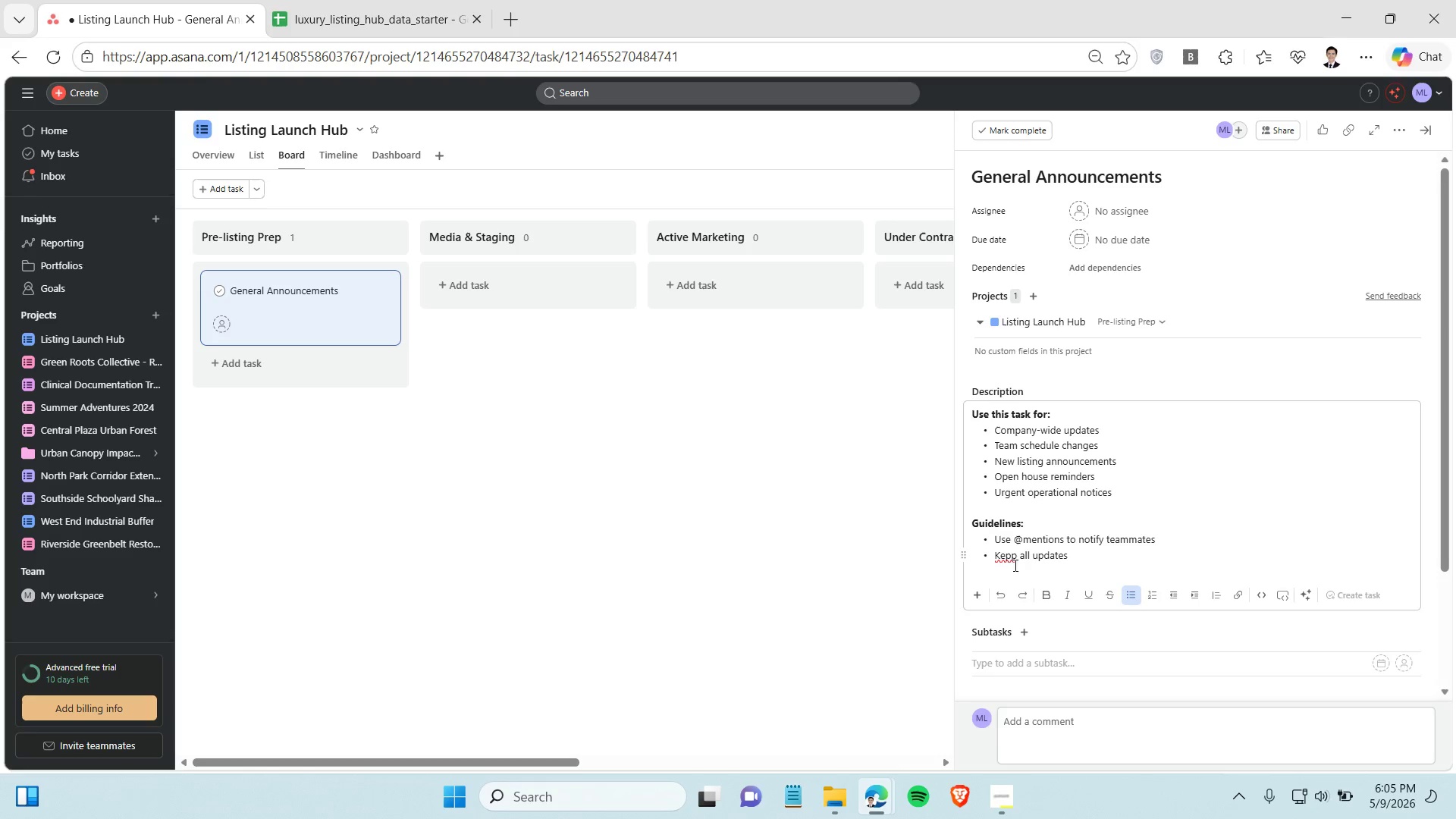 
left_click([1009, 560])
 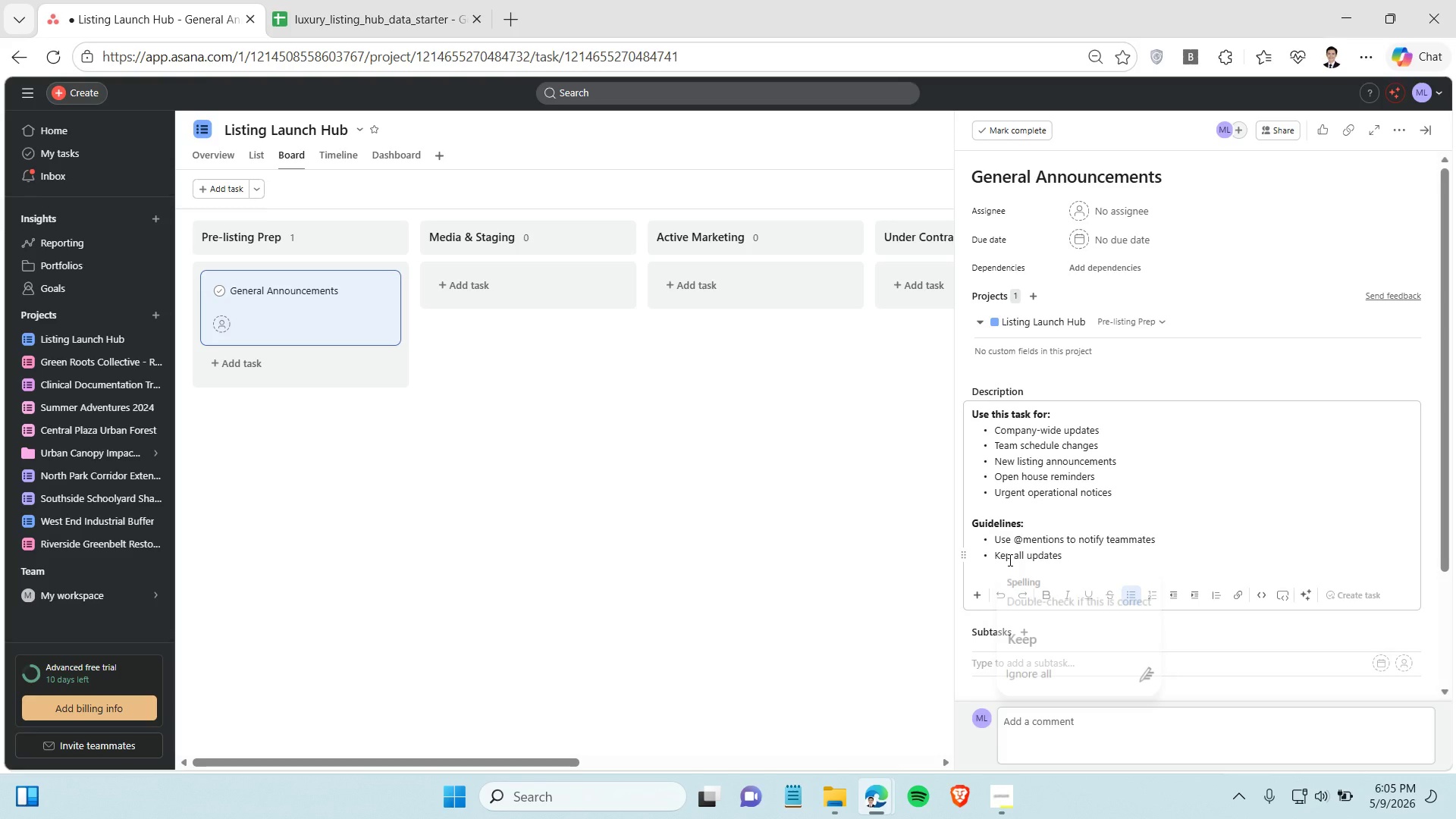 
key(Backspace)
 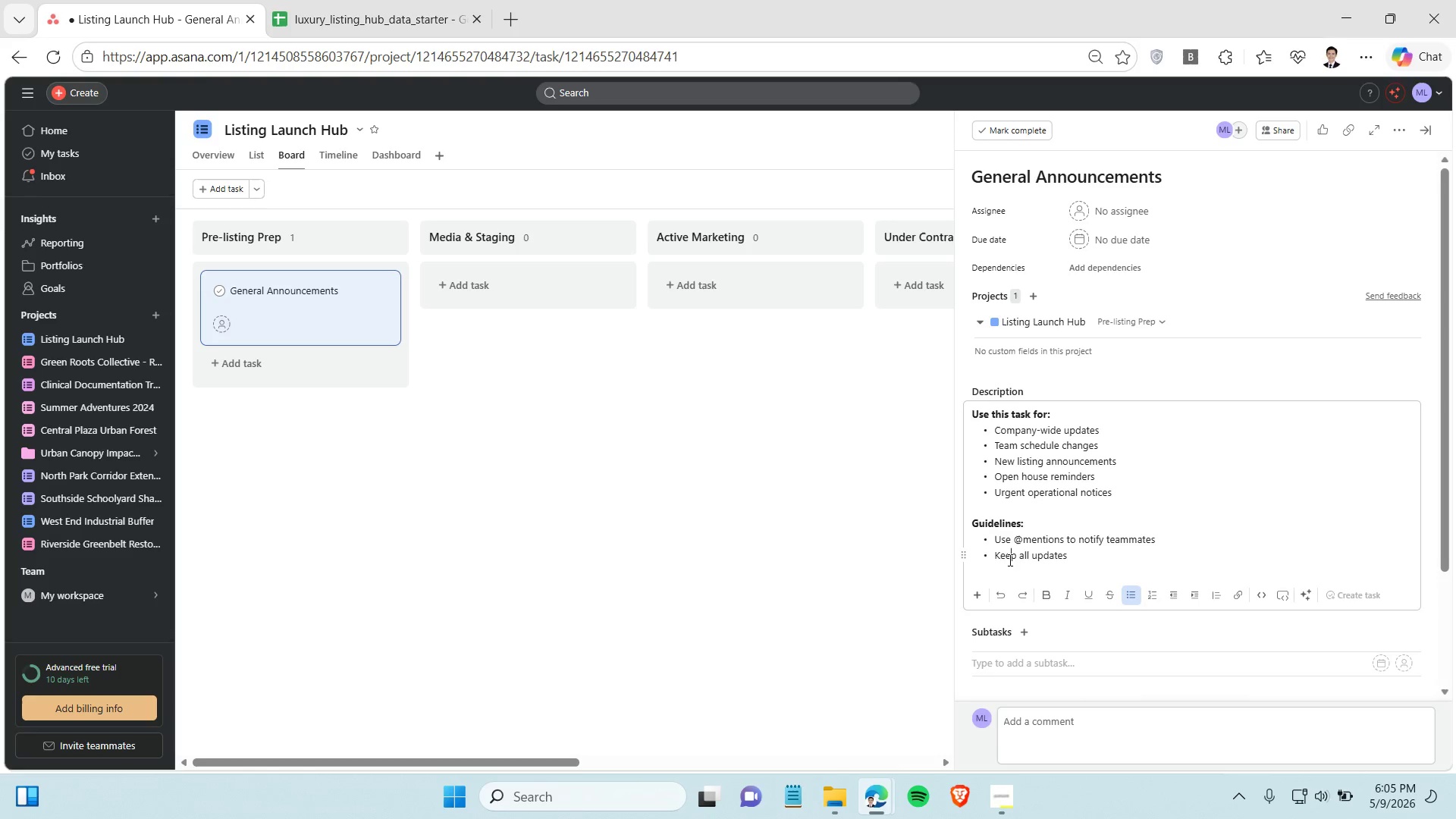 
key(E)
 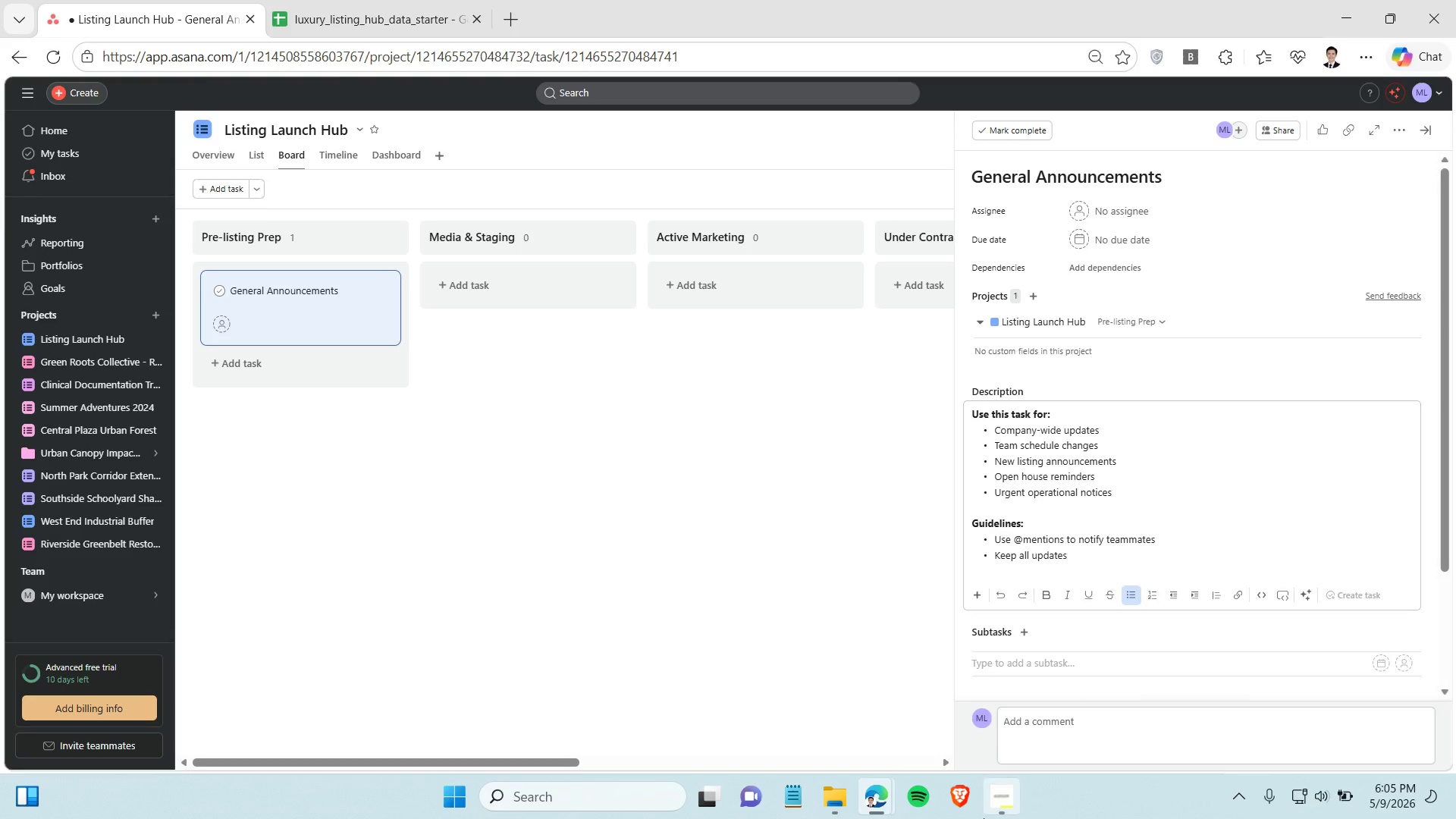 
left_click([1005, 799])